 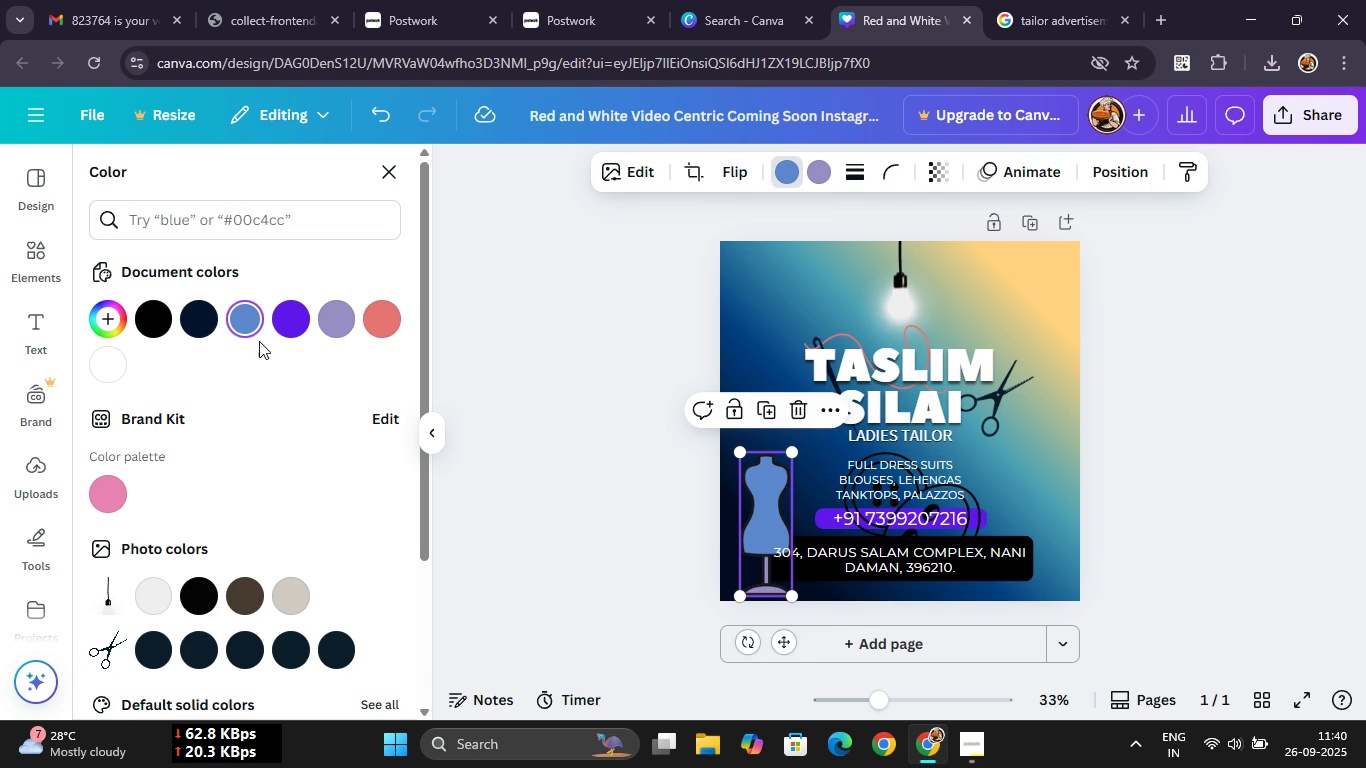 
left_click([105, 316])
 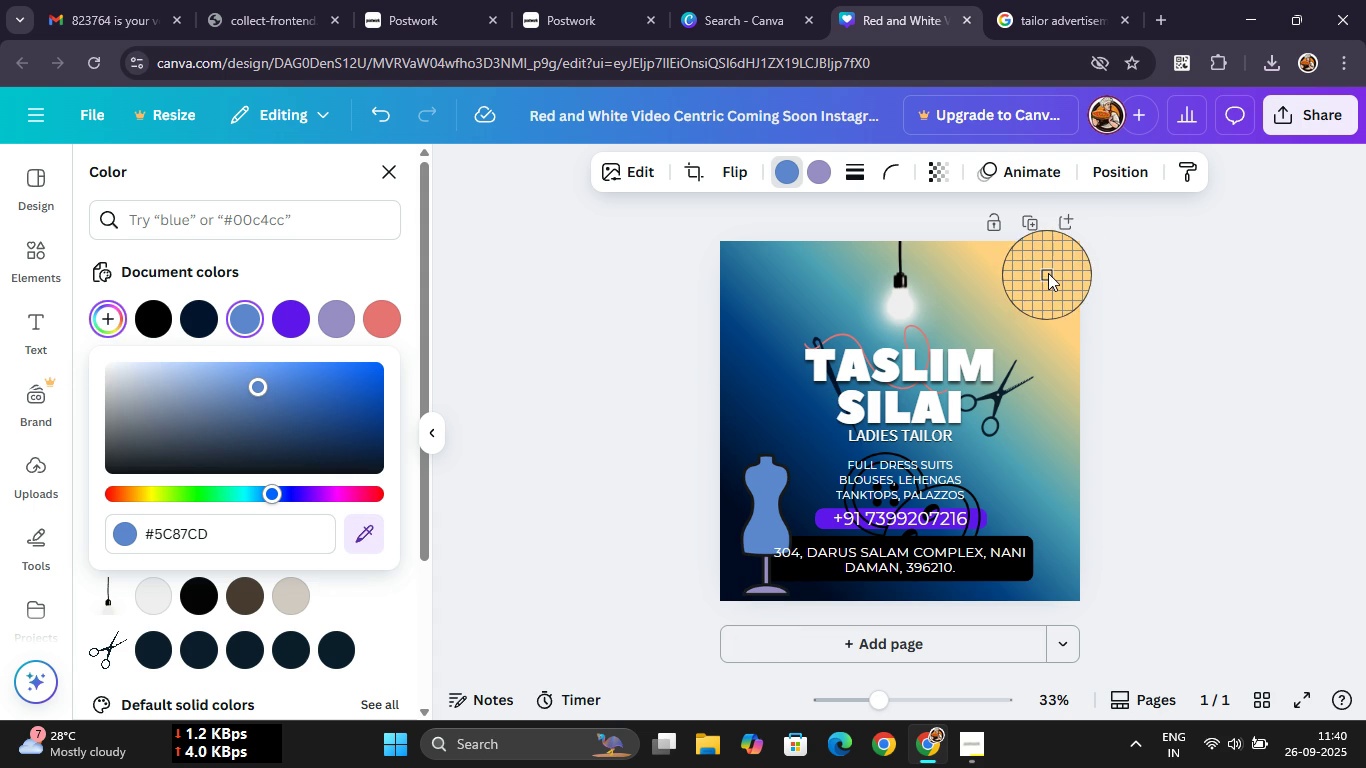 
wait(8.72)
 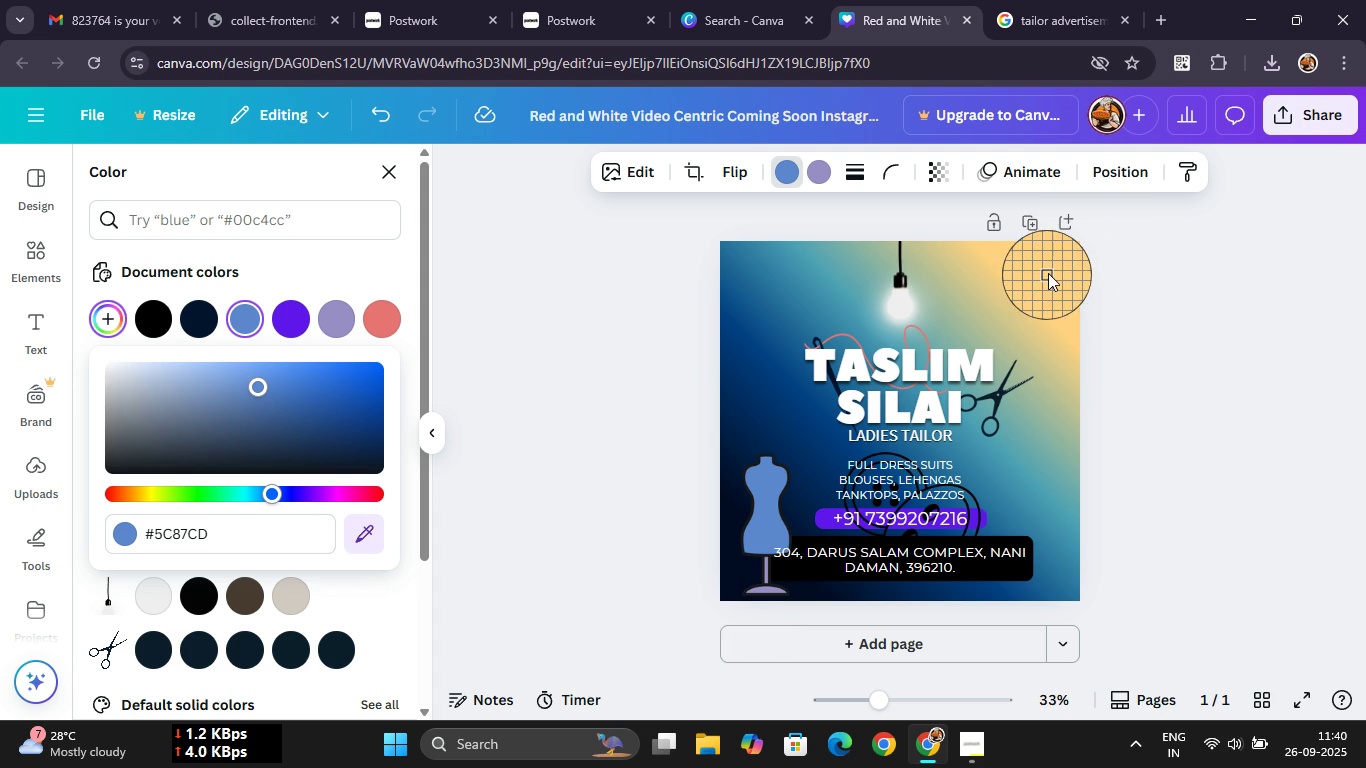 
left_click([237, 604])
 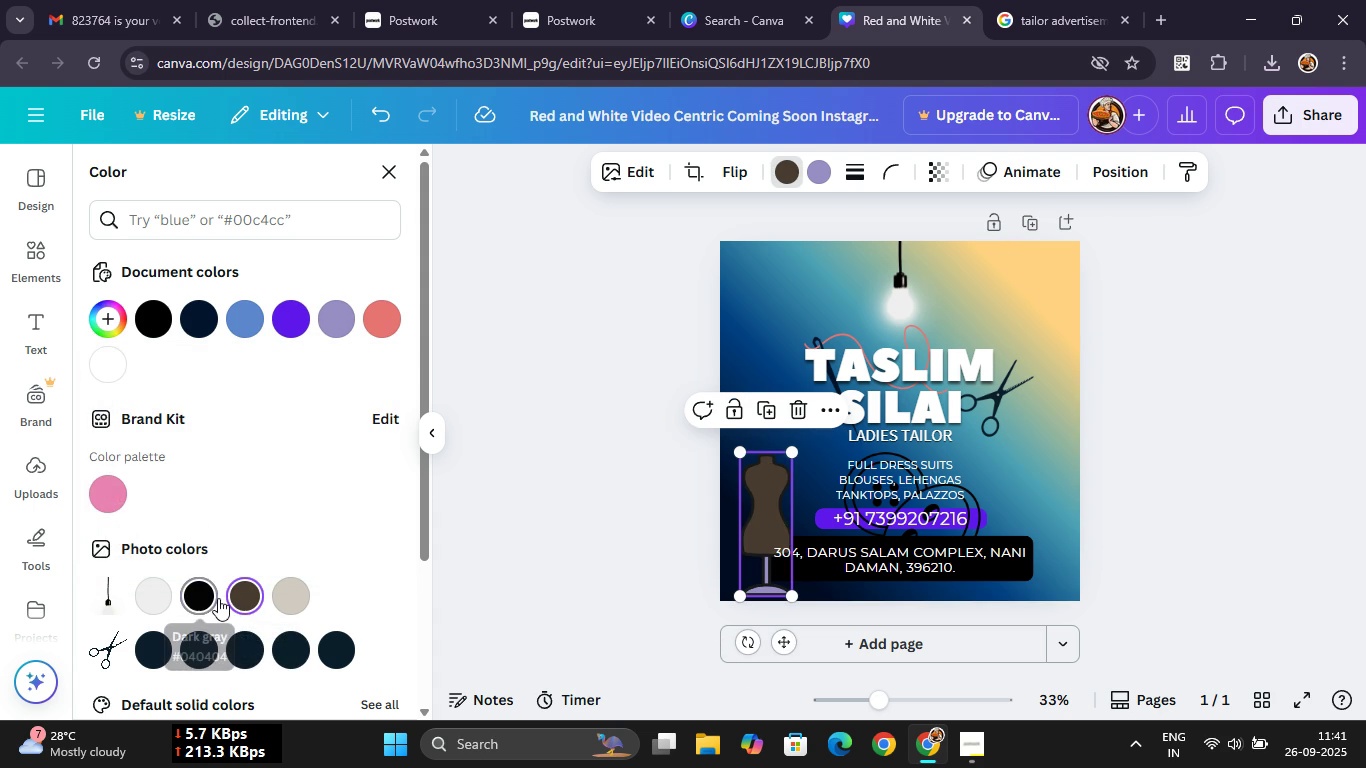 
left_click([218, 598])
 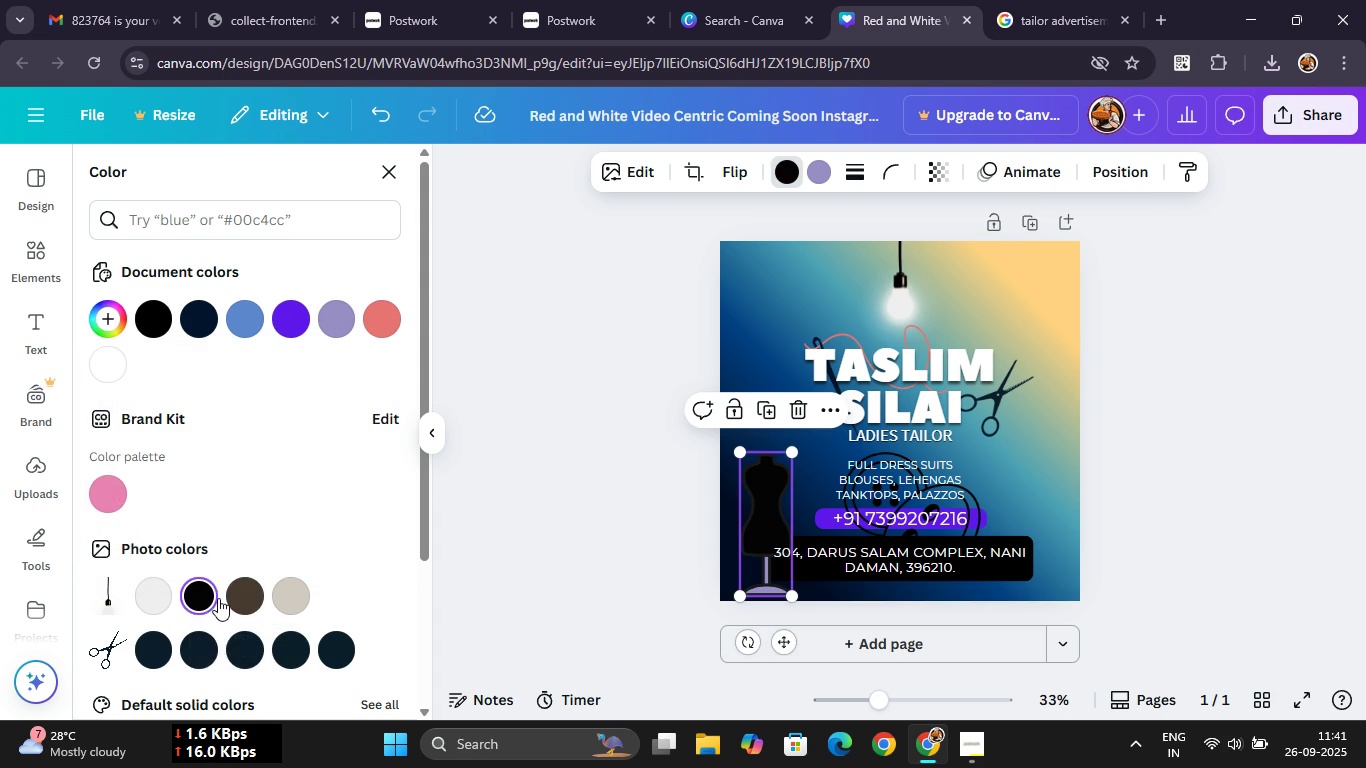 
scroll: coordinate [226, 598], scroll_direction: down, amount: 2.0
 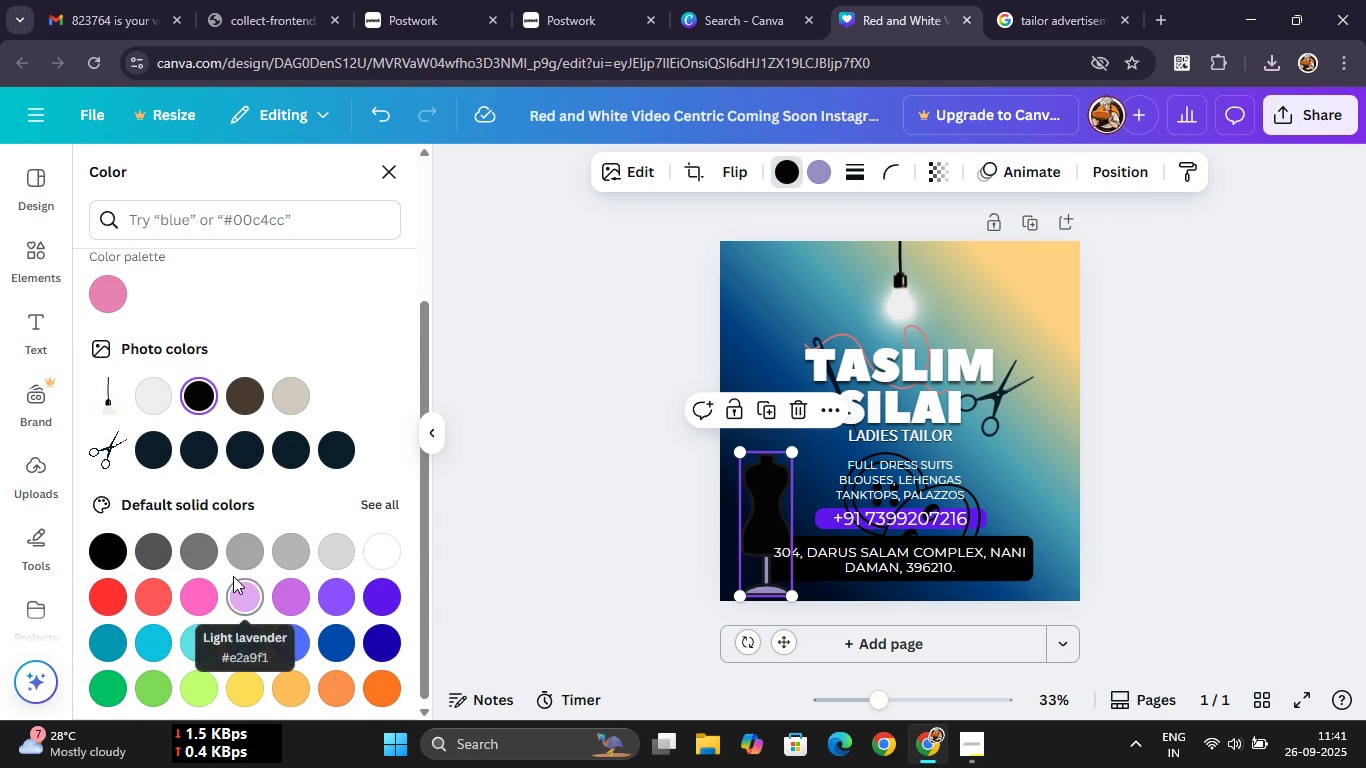 
left_click([233, 576])
 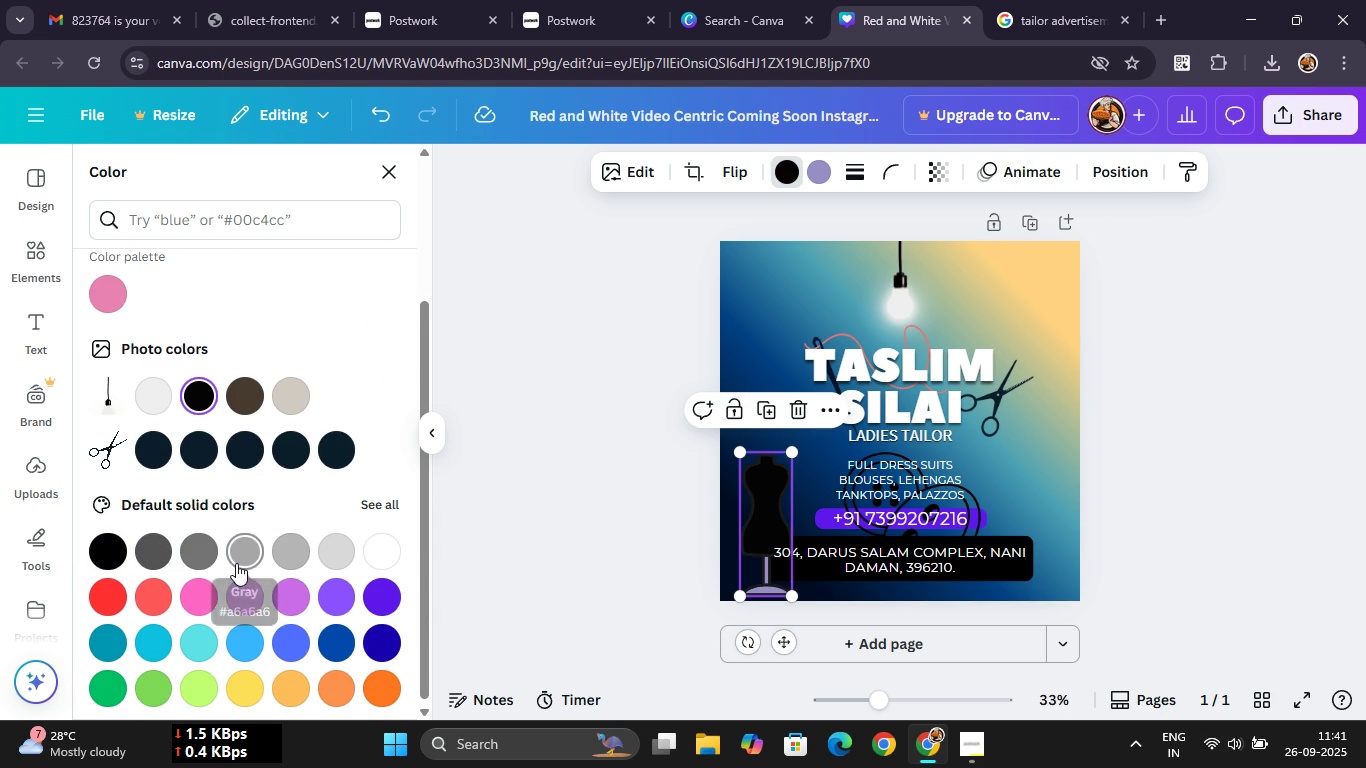 
left_click([236, 563])
 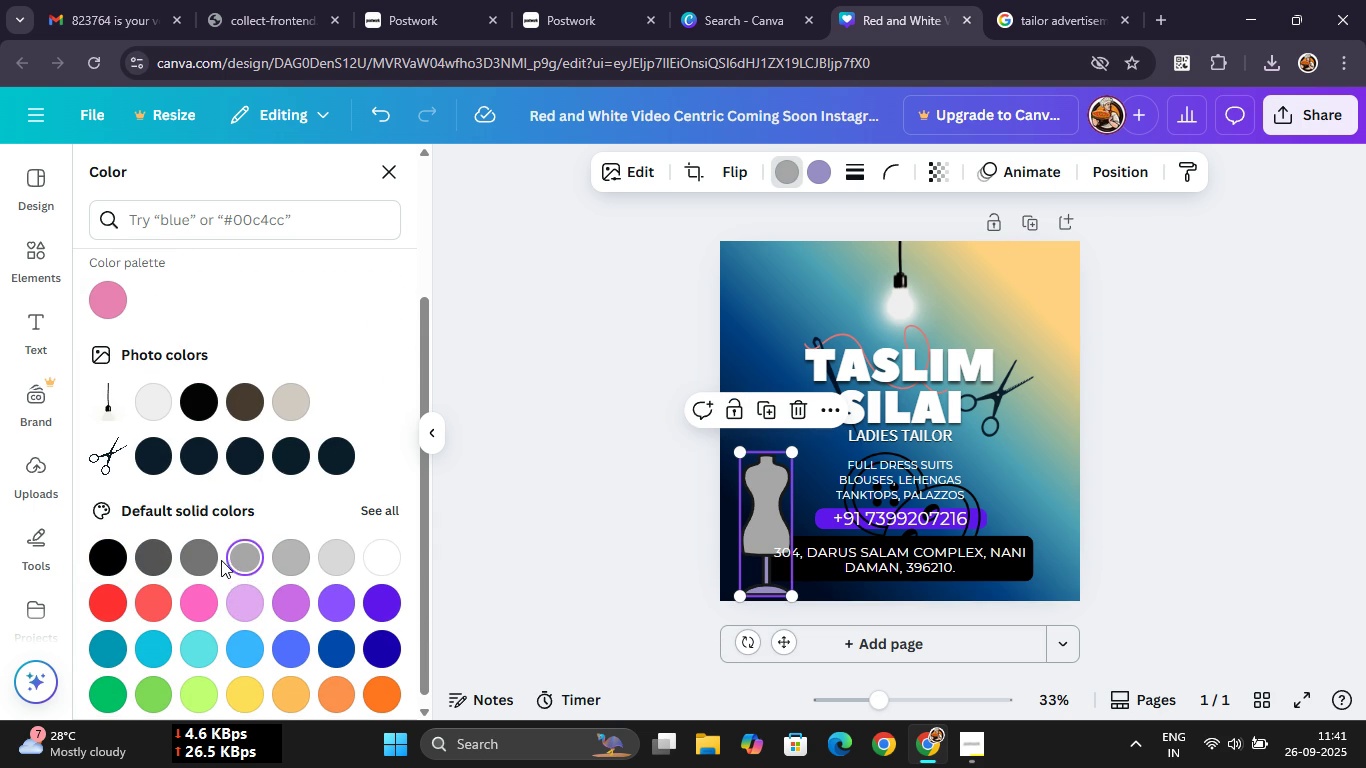 
scroll: coordinate [221, 560], scroll_direction: up, amount: 1.0
 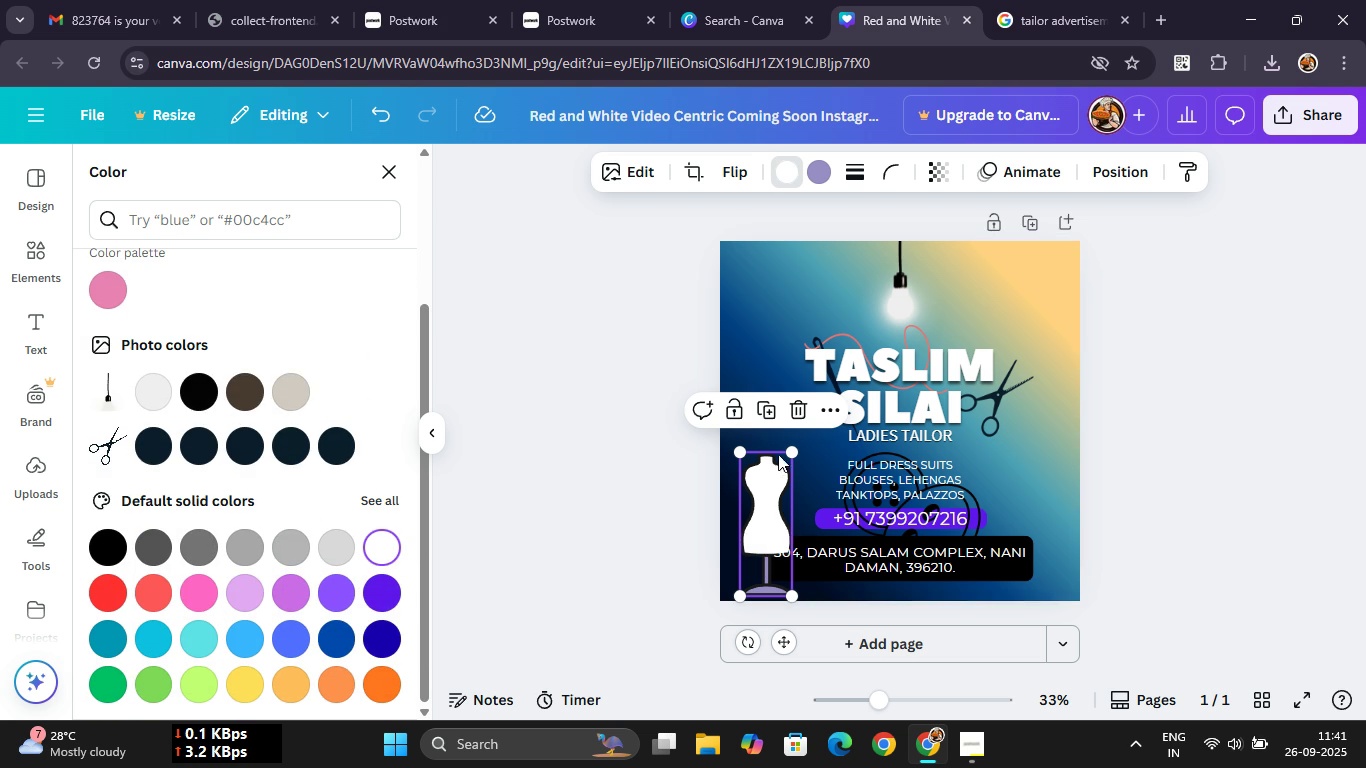 
wait(7.88)
 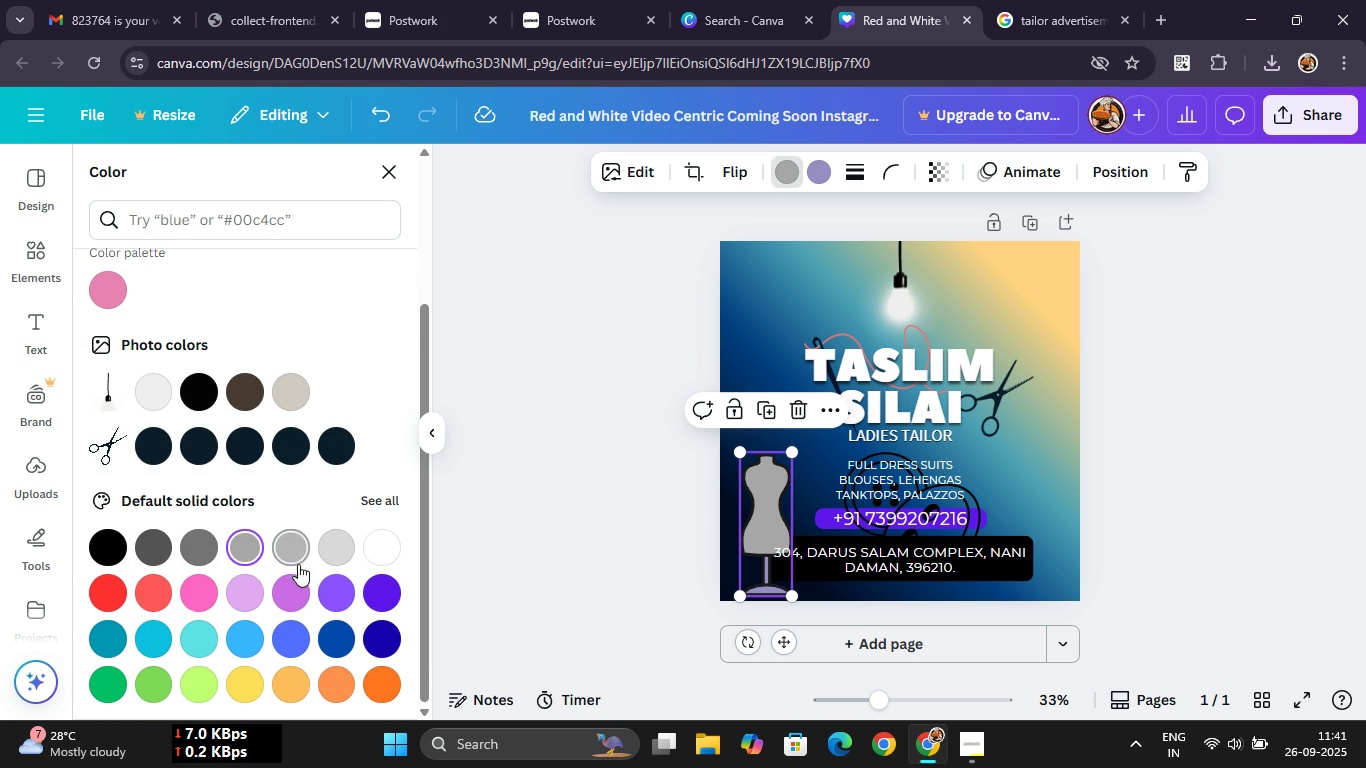 
scroll: coordinate [179, 463], scroll_direction: up, amount: 7.0
 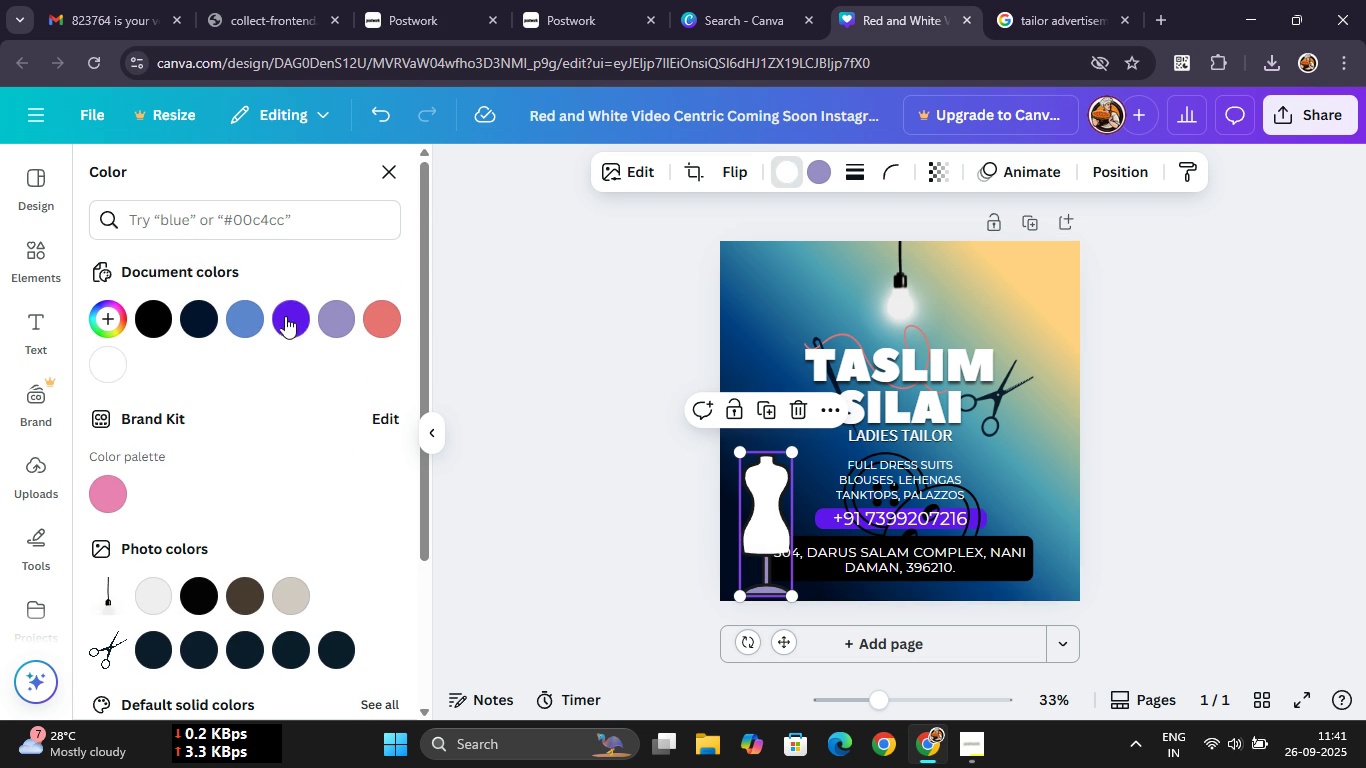 
left_click([289, 316])